 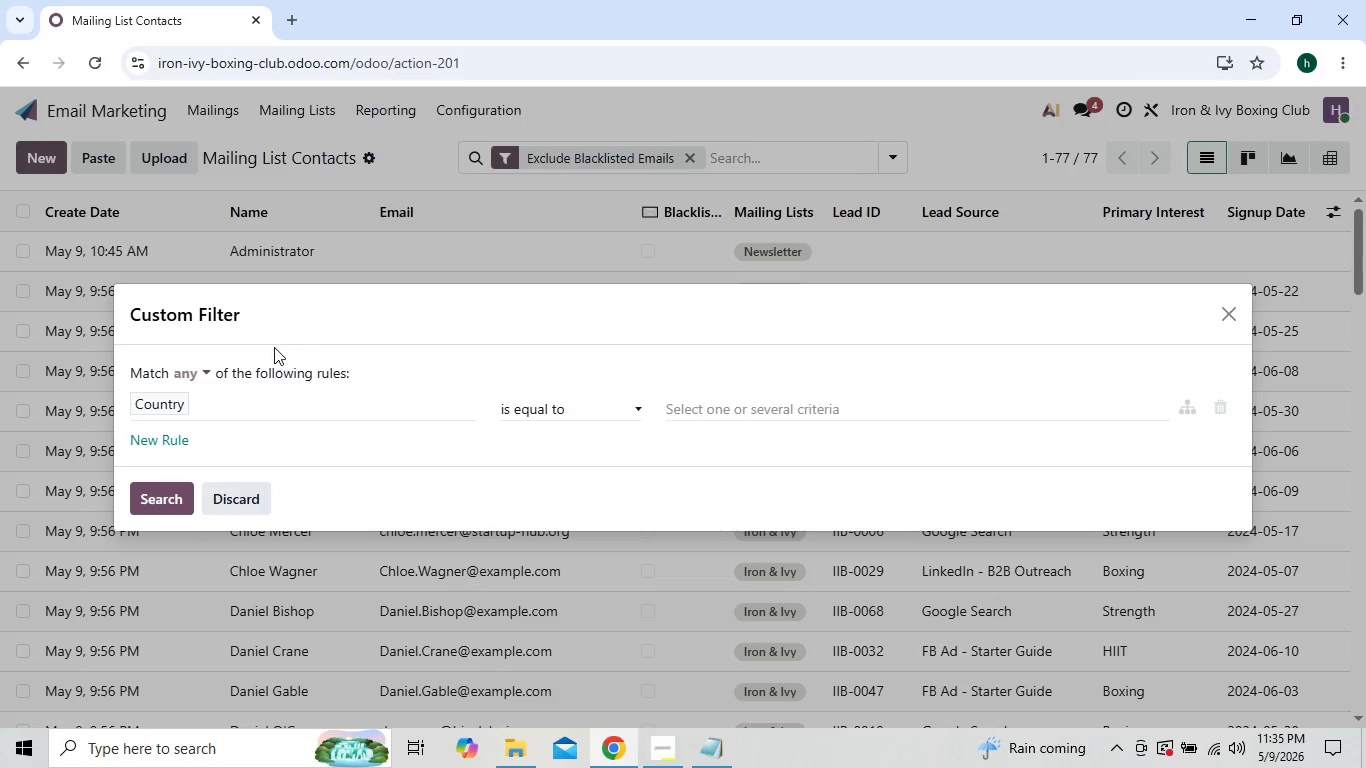 
left_click_drag(start_coordinate=[302, 337], to_coordinate=[316, 343])
 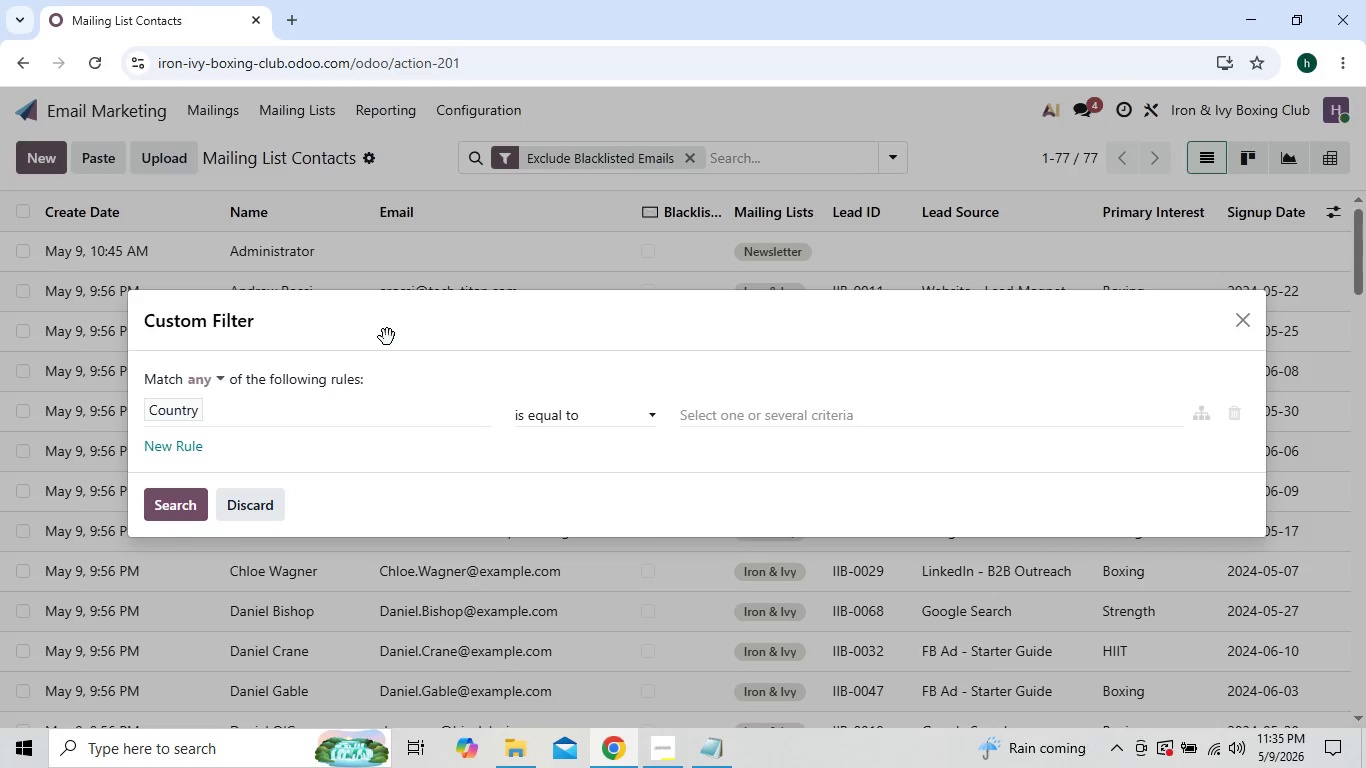 
wait(6.31)
 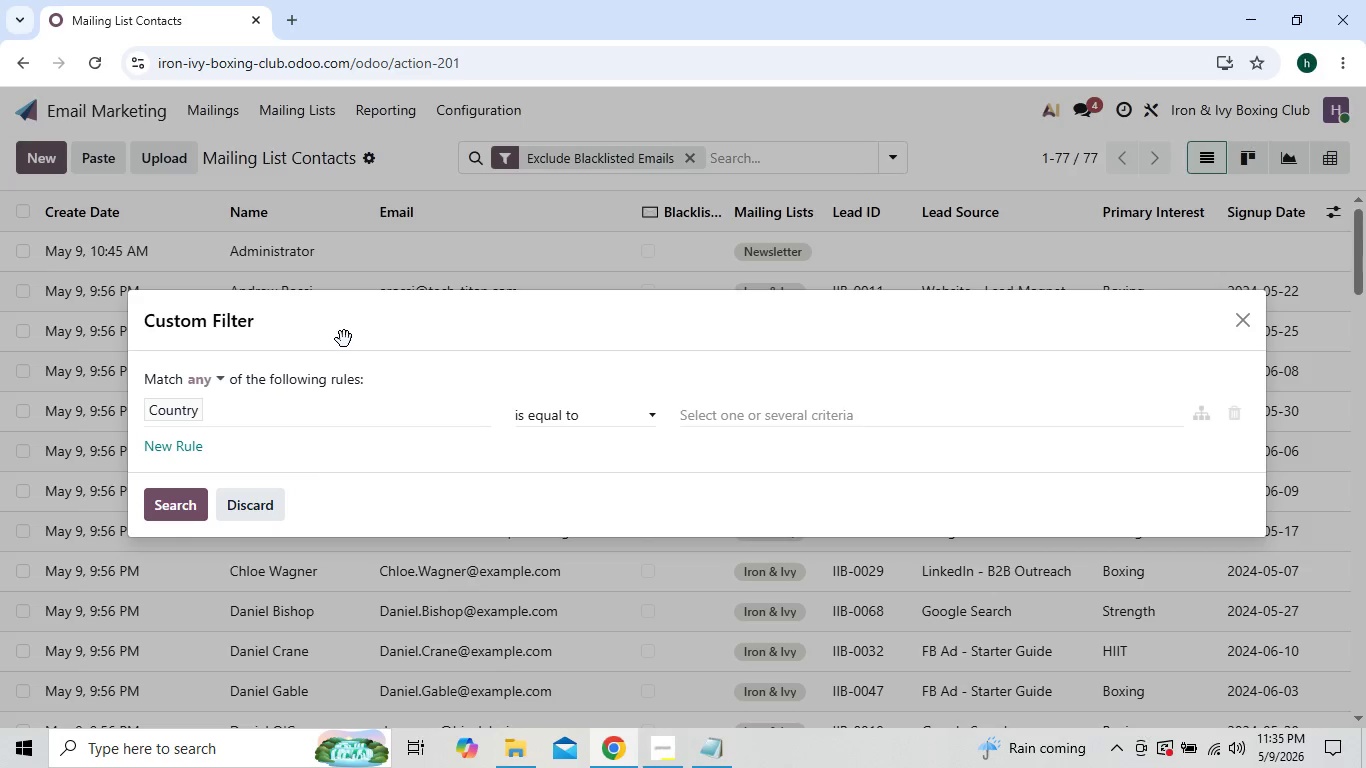 
left_click([215, 383])
 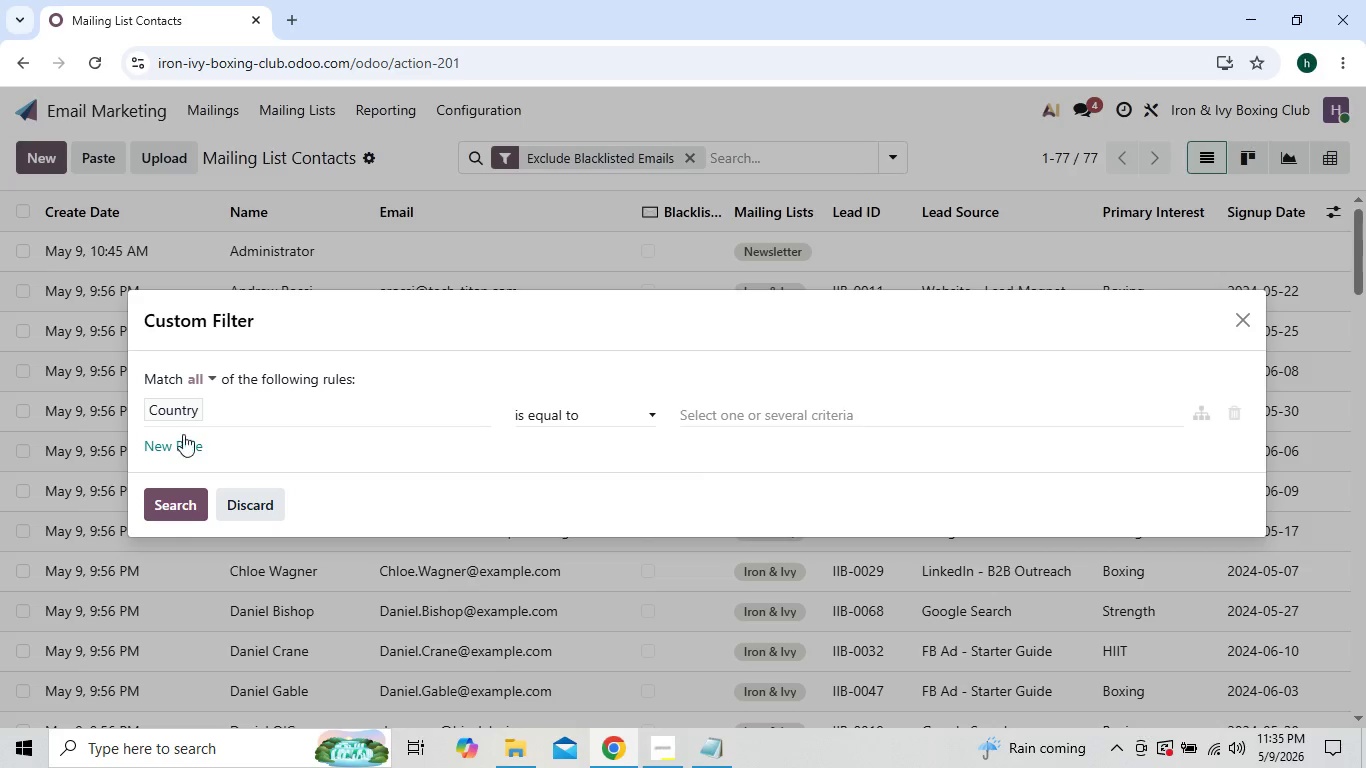 
left_click([187, 404])
 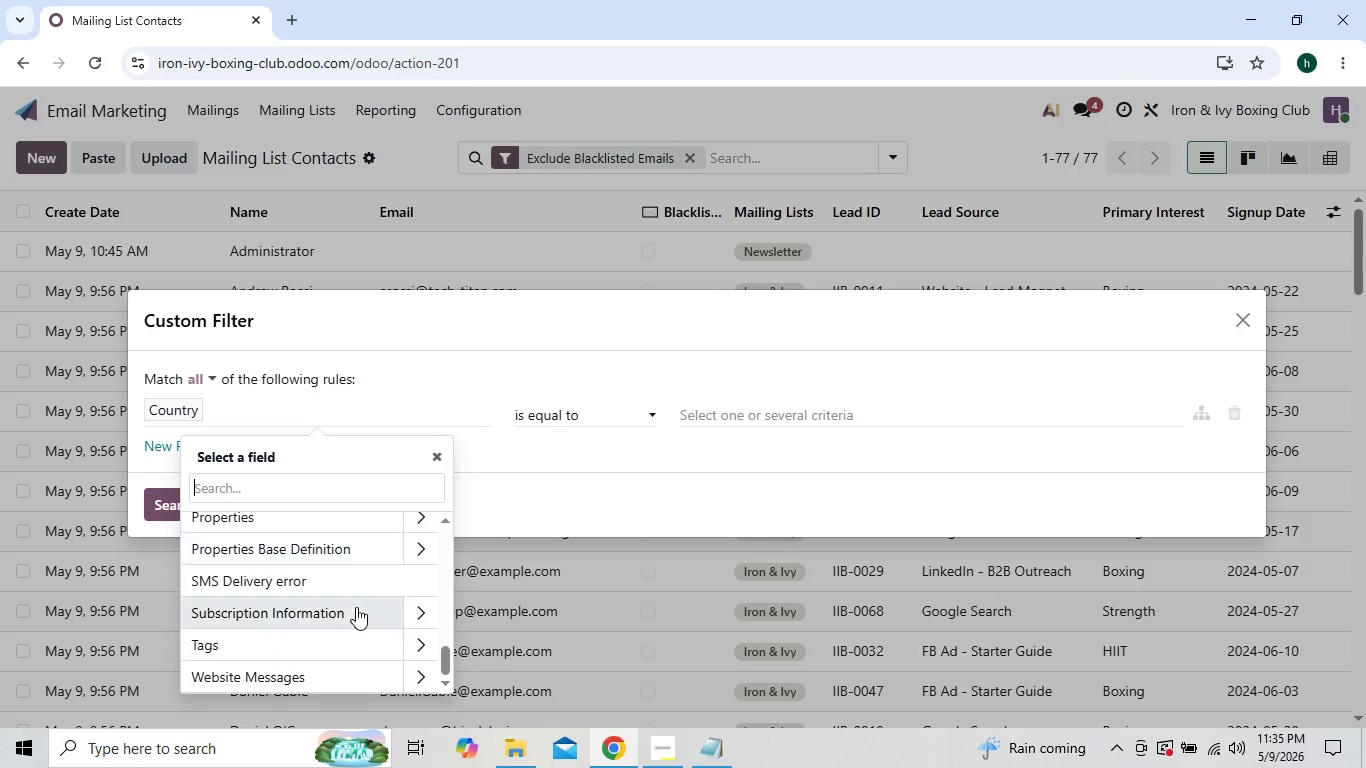 
wait(6.72)
 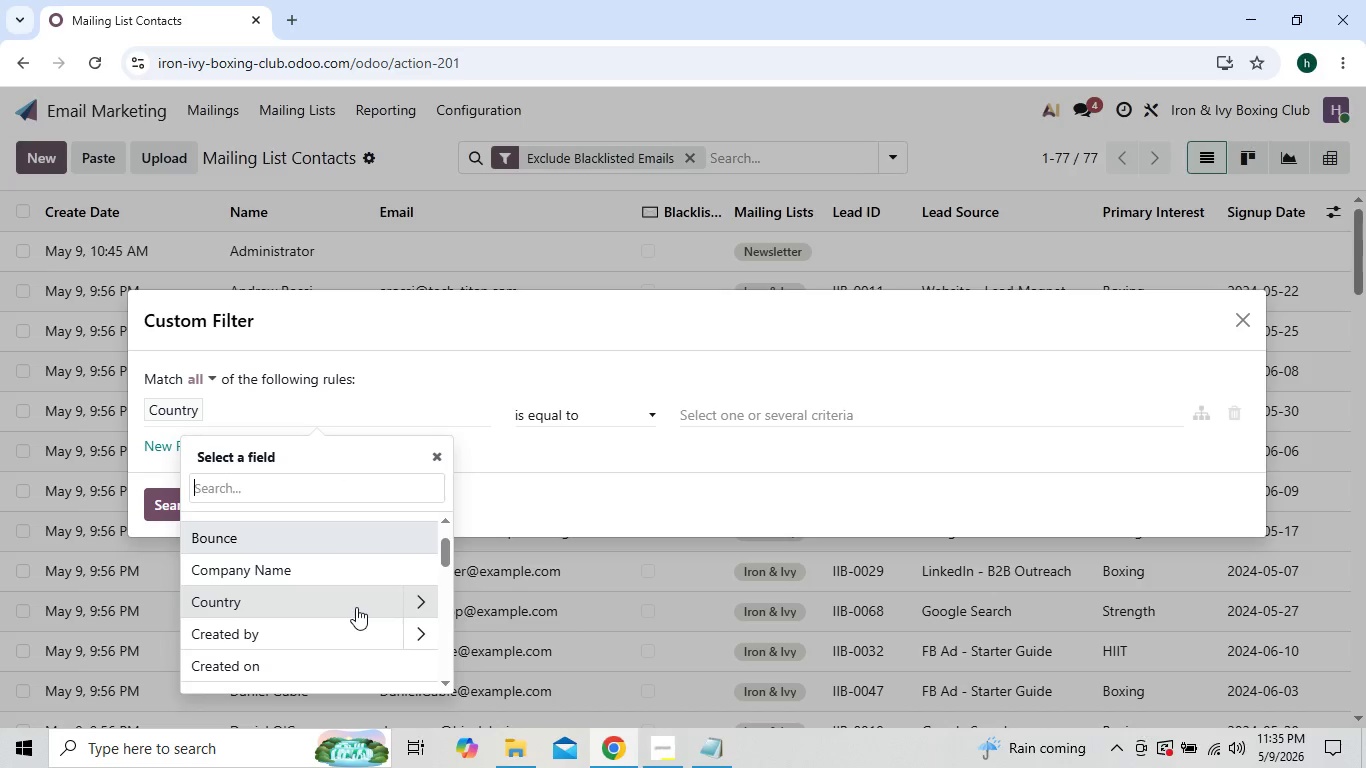 
left_click([417, 523])
 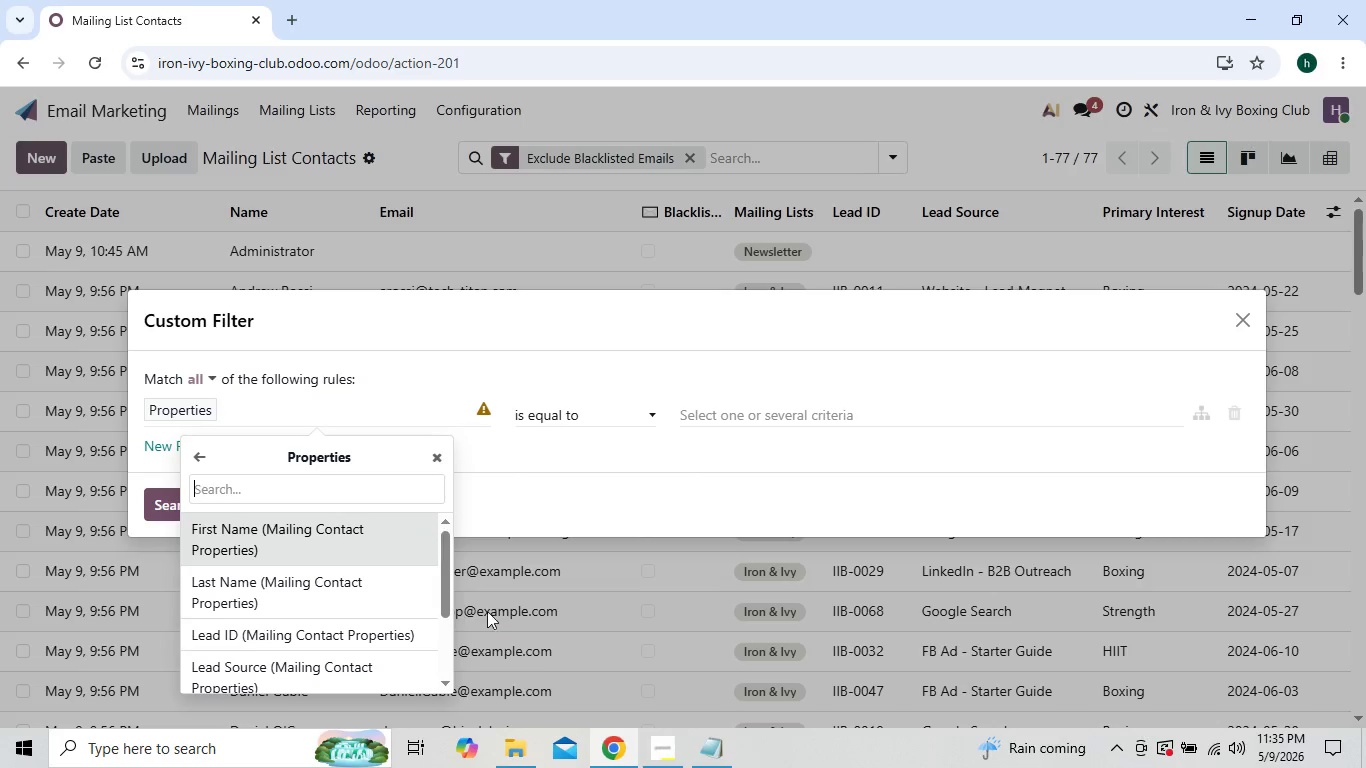 
wait(5.34)
 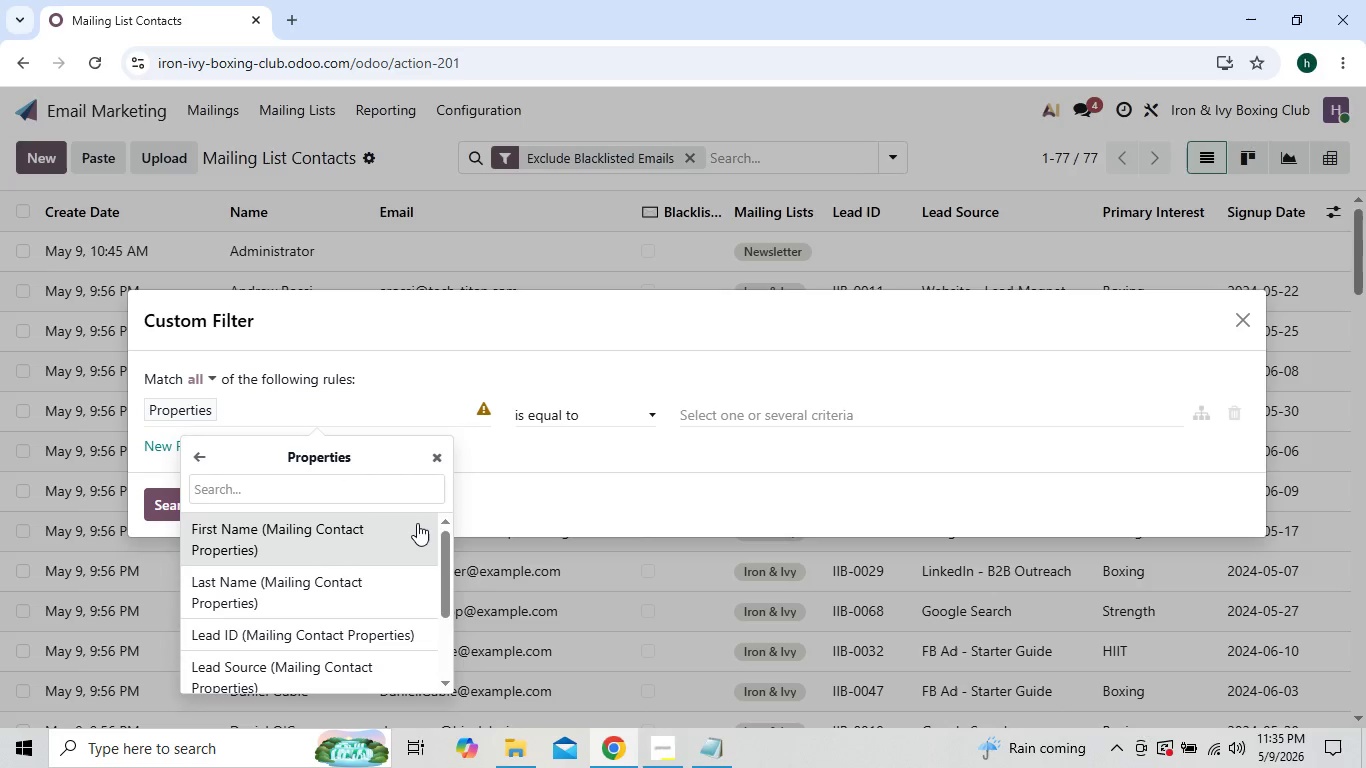 
left_click([660, 759])